 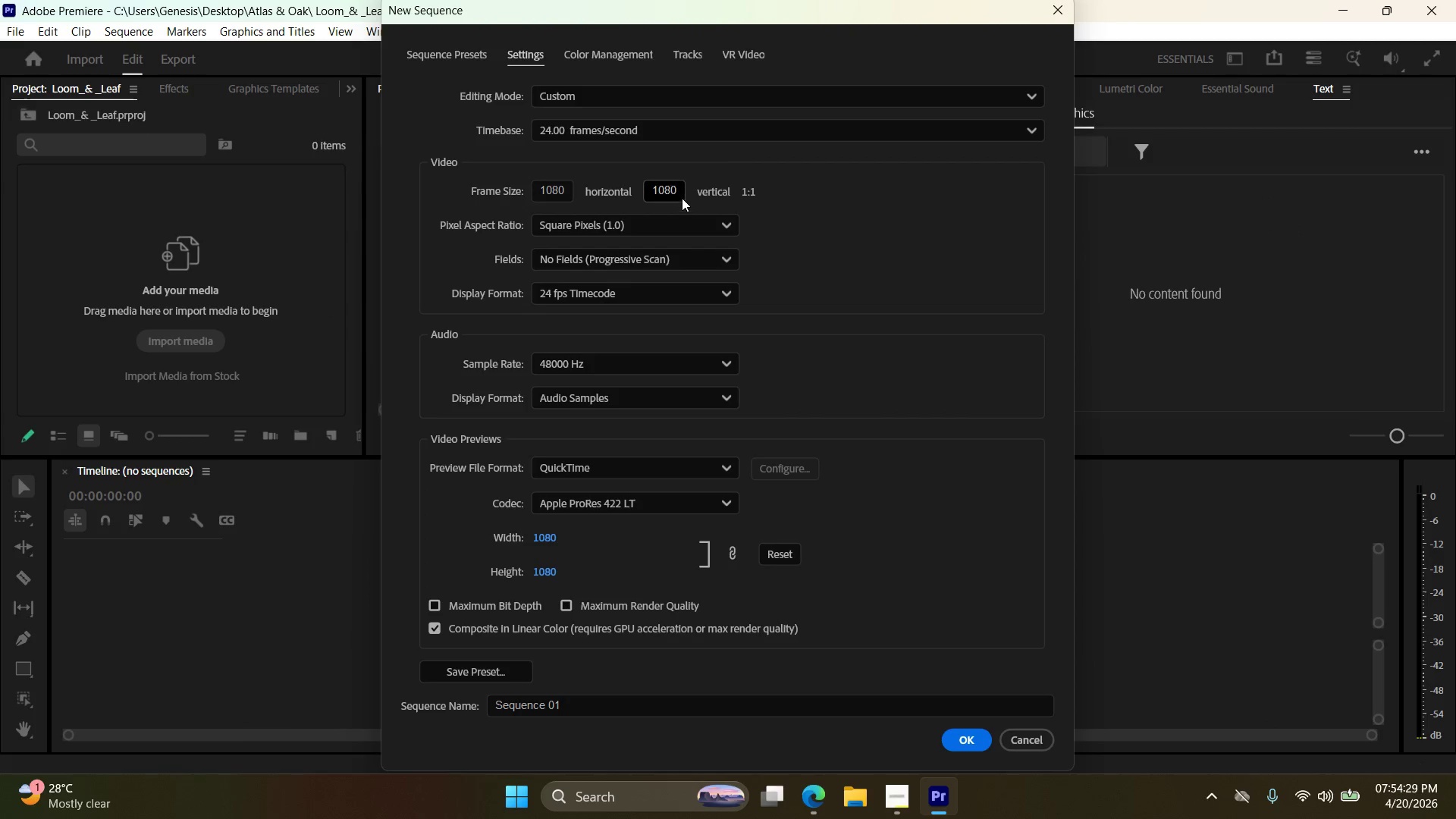 
left_click_drag(start_coordinate=[680, 192], to_coordinate=[669, 192])
 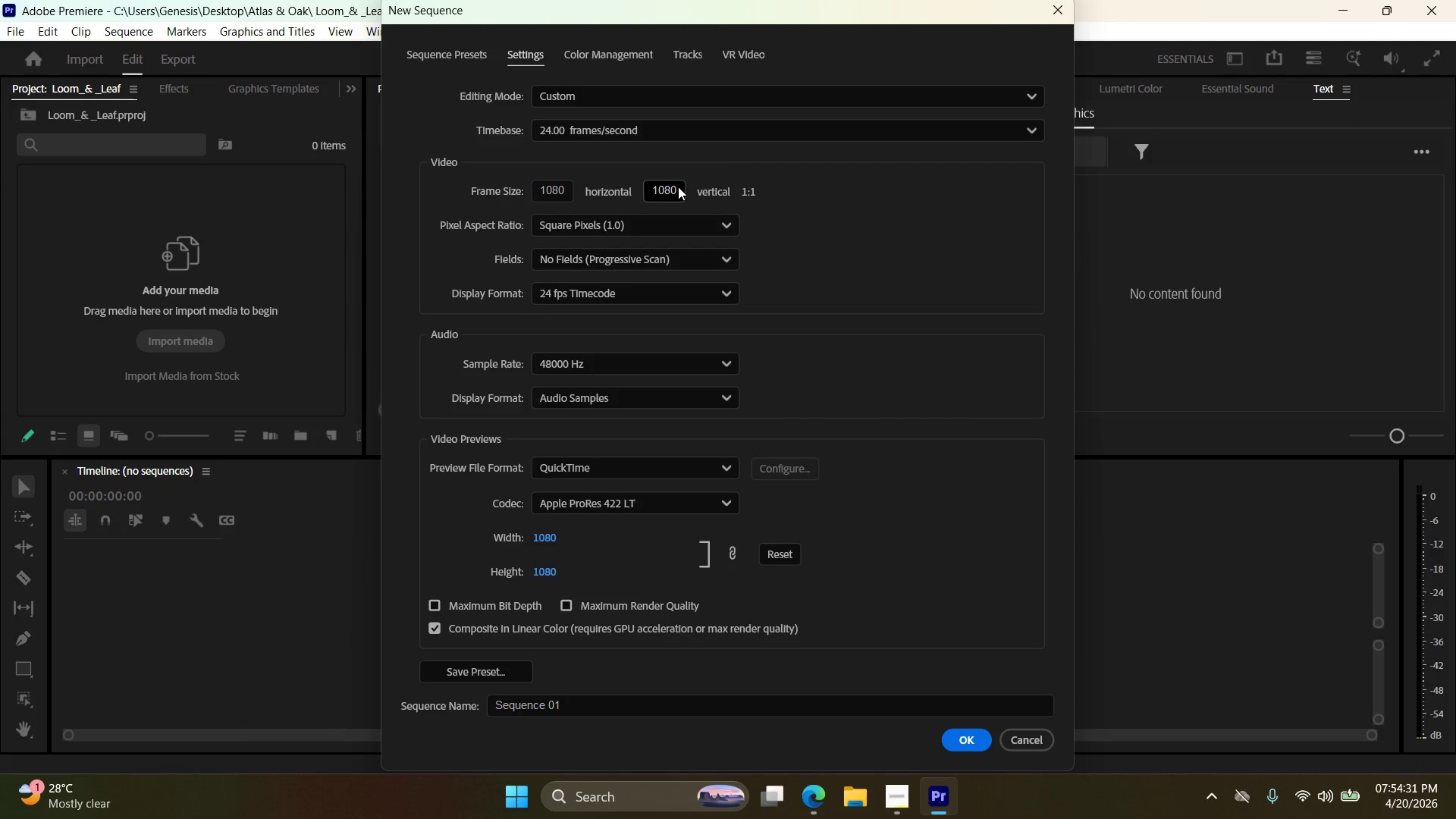 
left_click([678, 187])
 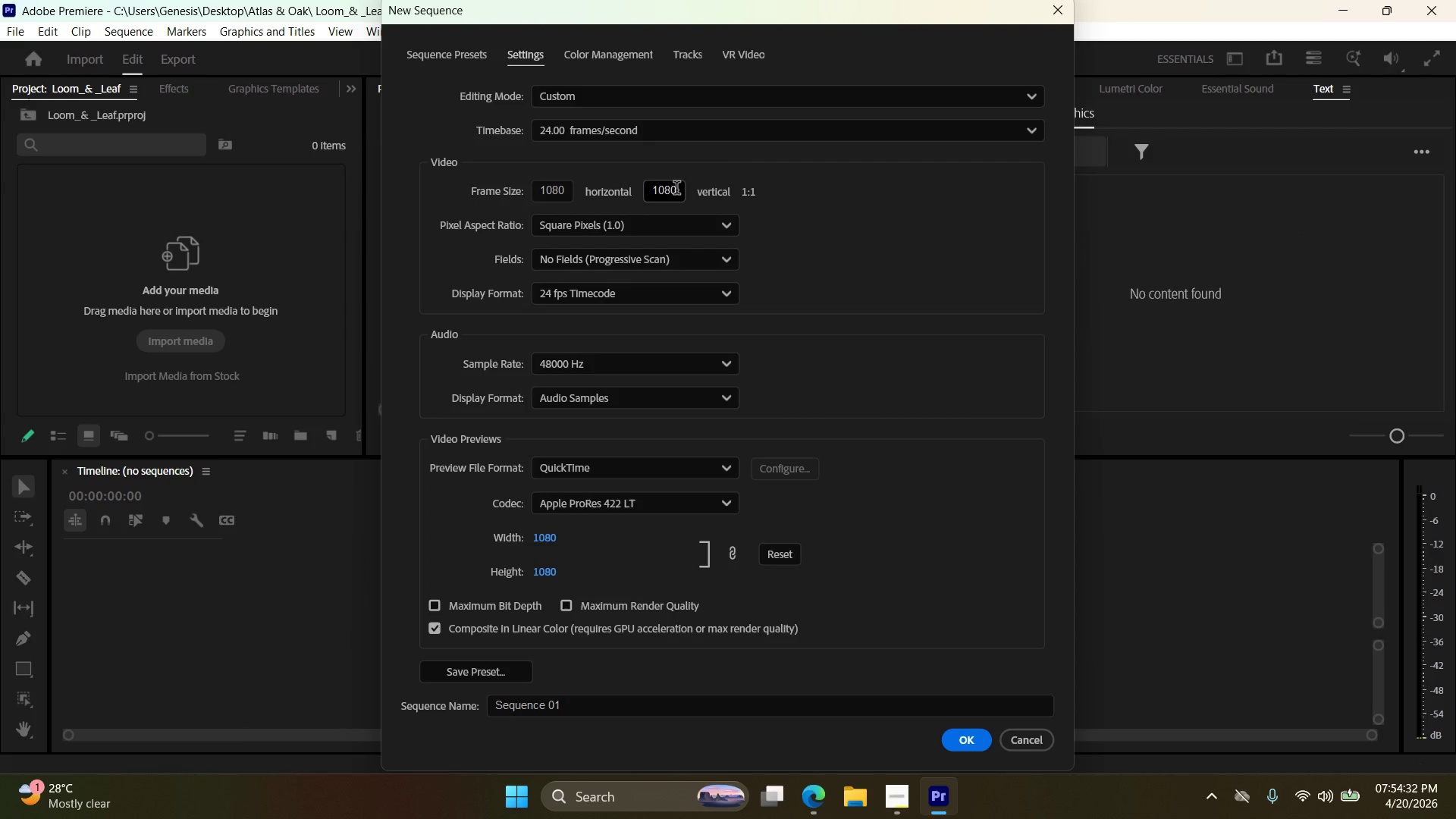 
left_click_drag(start_coordinate=[676, 190], to_coordinate=[645, 188])
 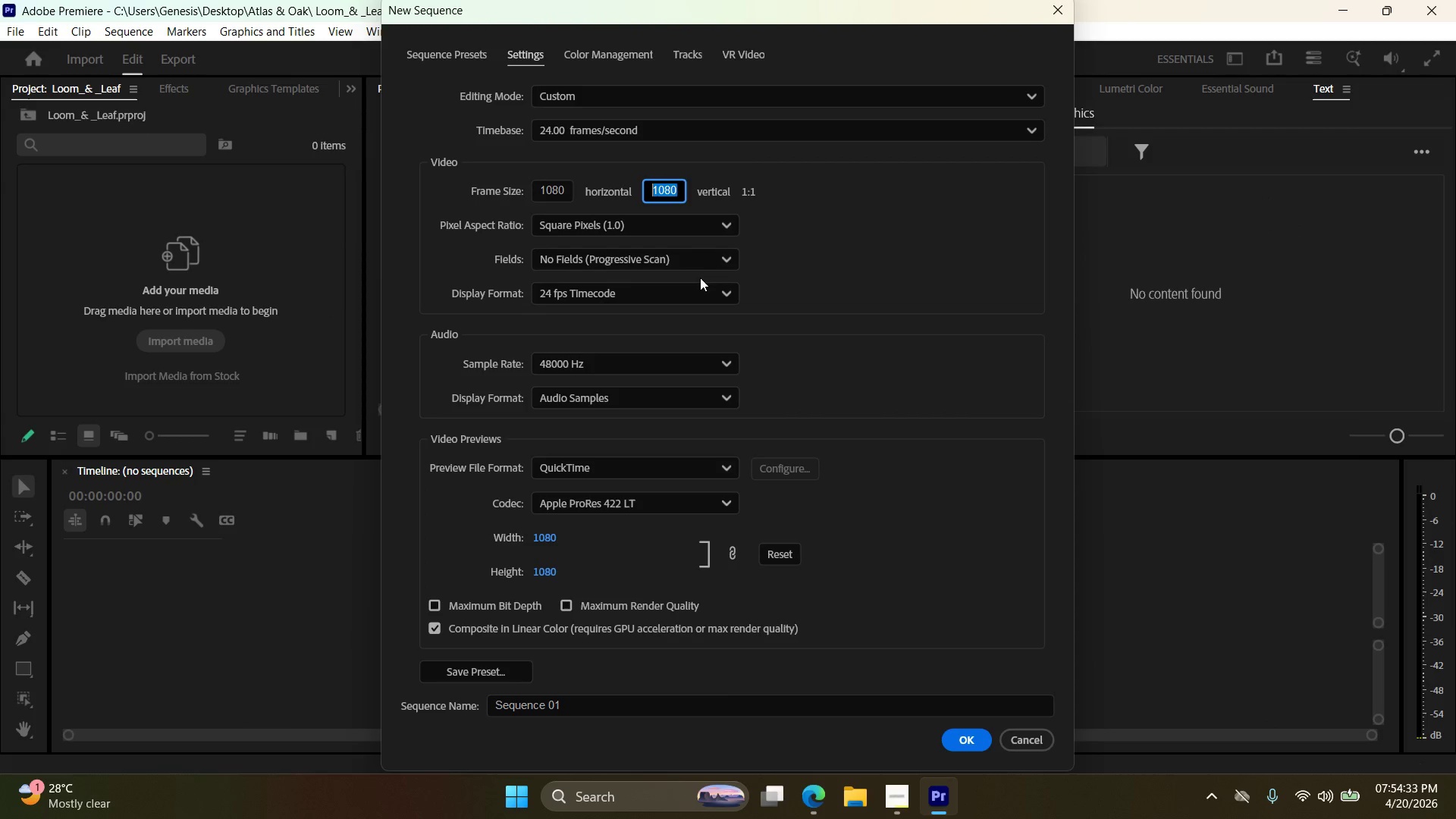 
type(720)
 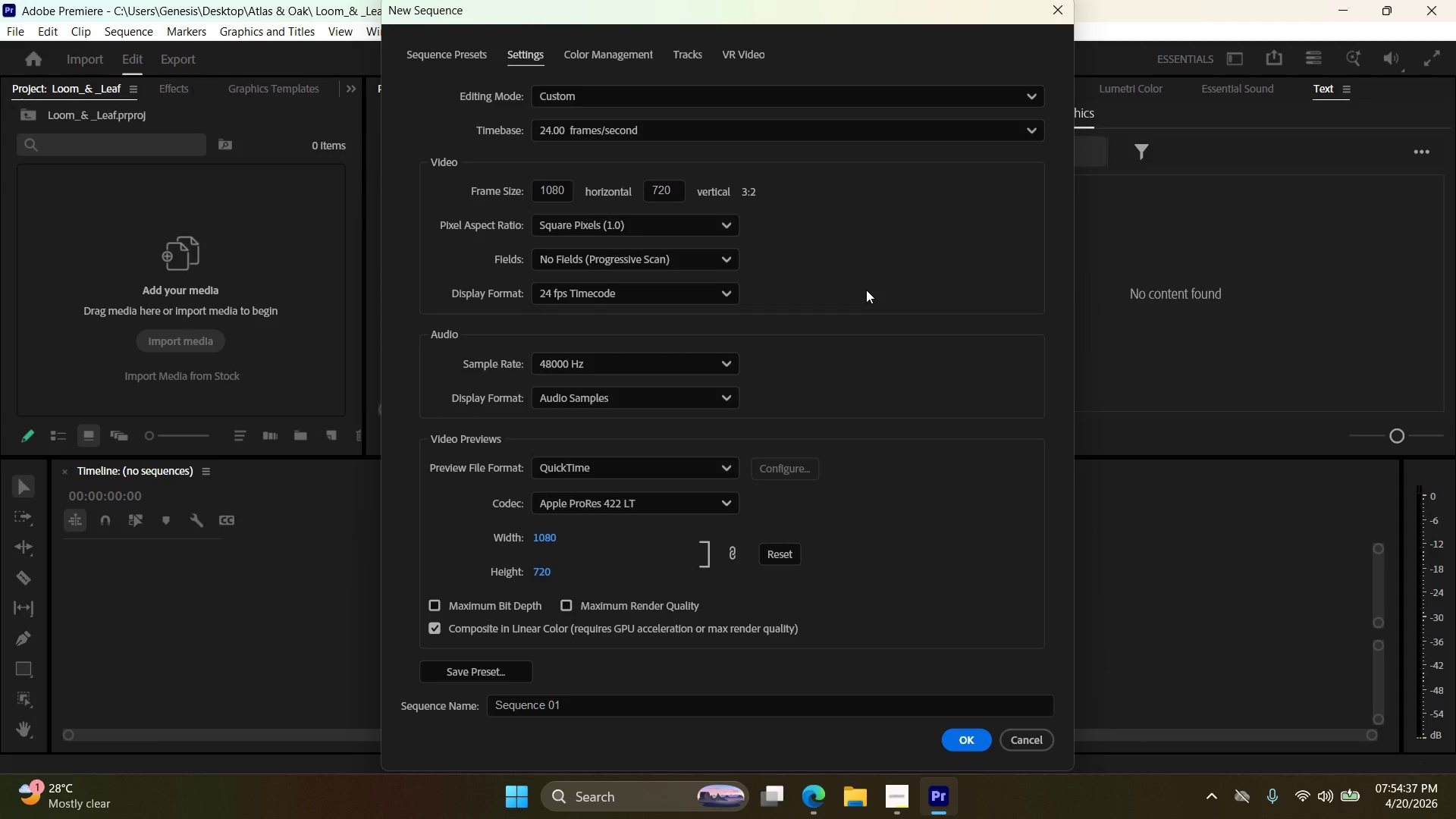 
key(Control+Z)
 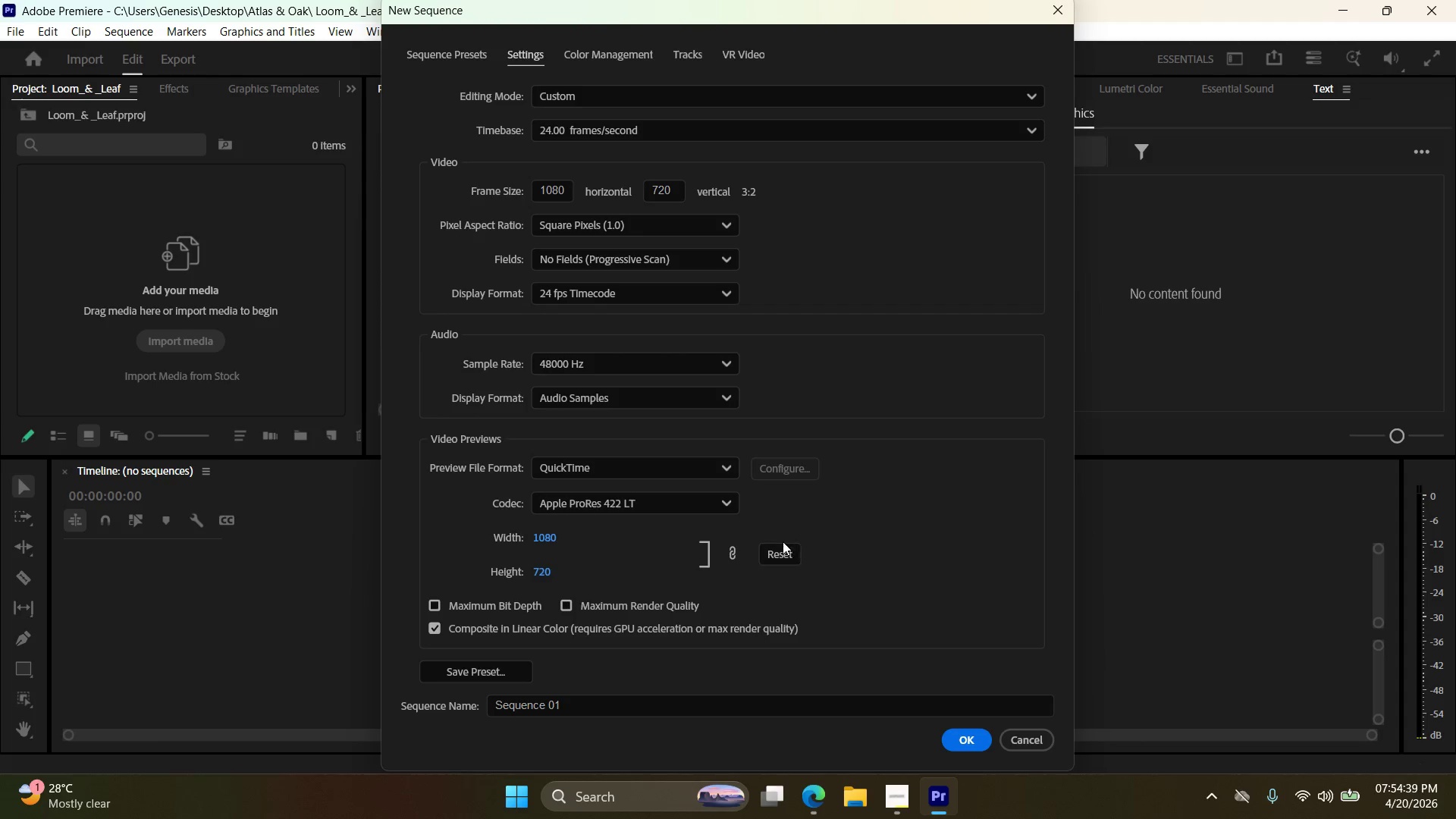 
left_click([786, 550])
 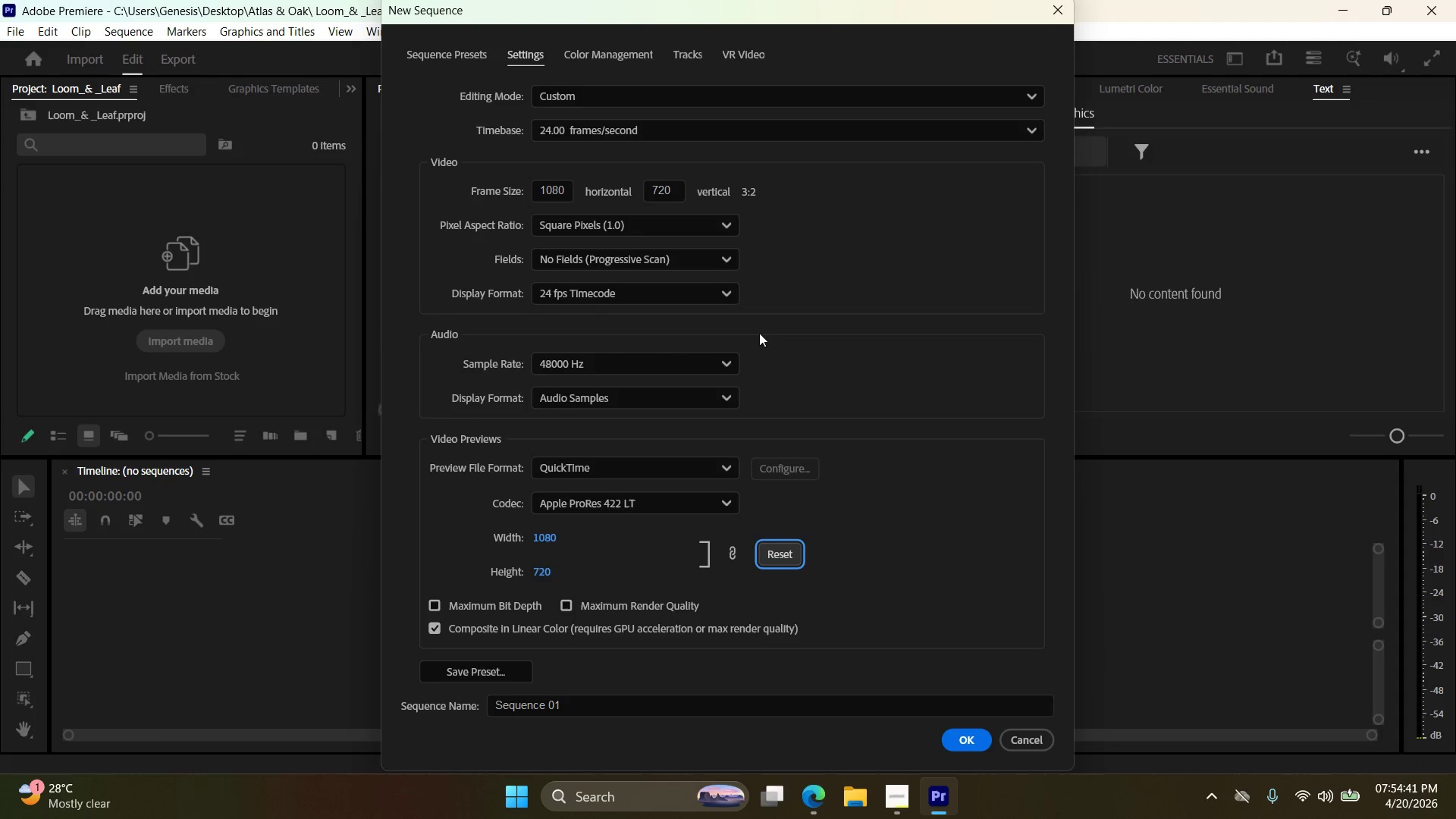 
key(Control+Z)
 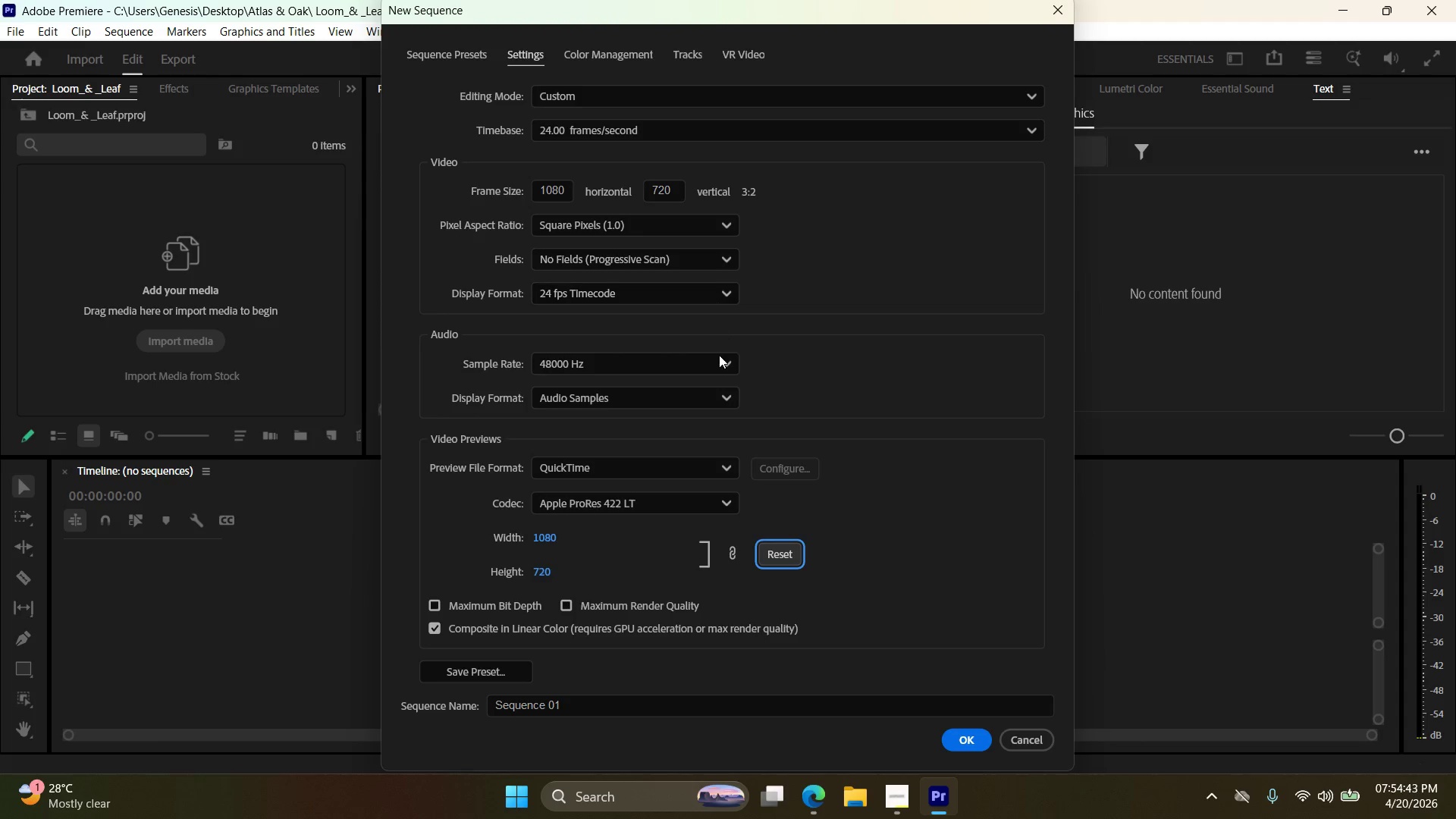 
left_click([786, 547])
 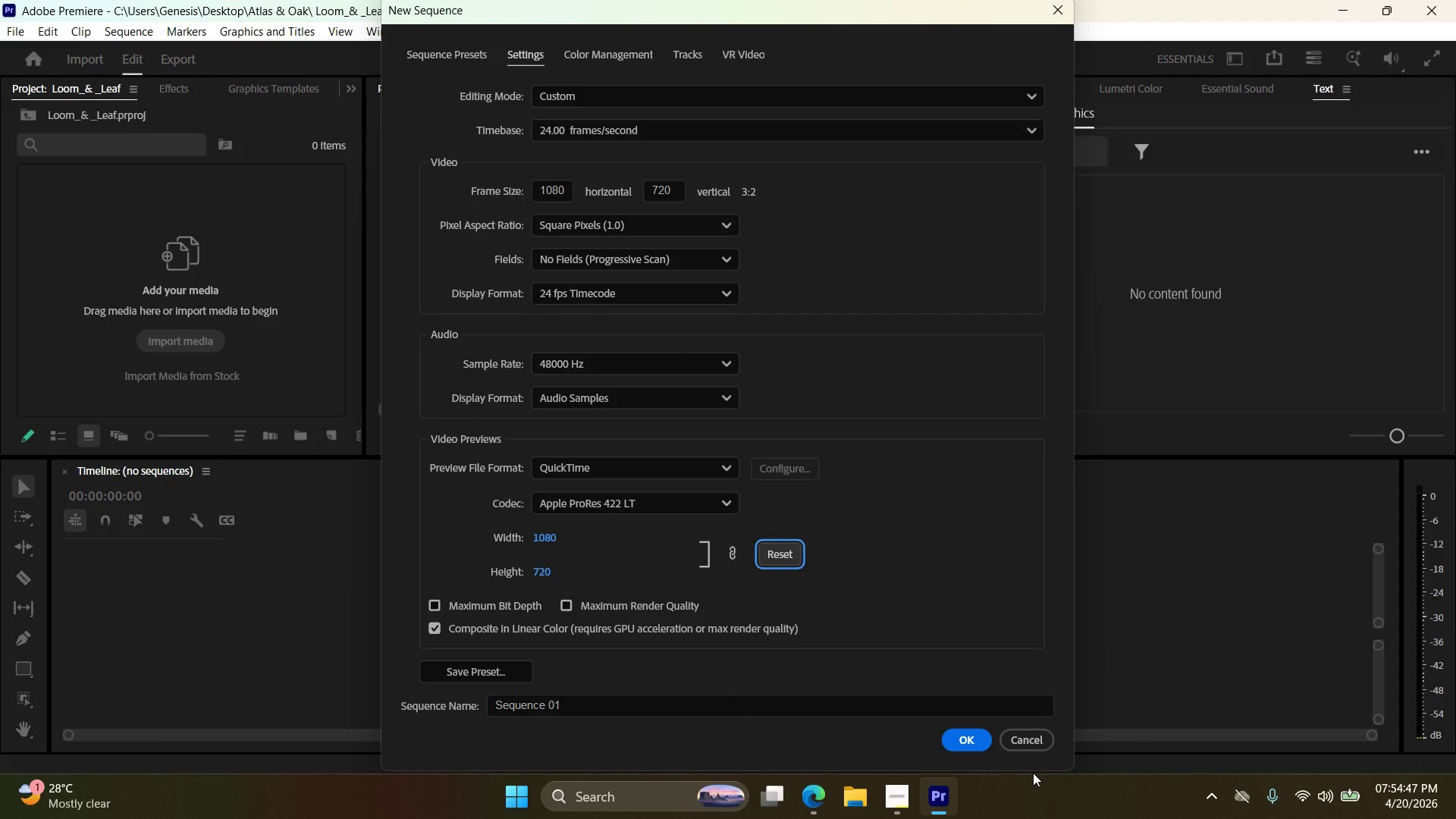 
double_click([1037, 738])
 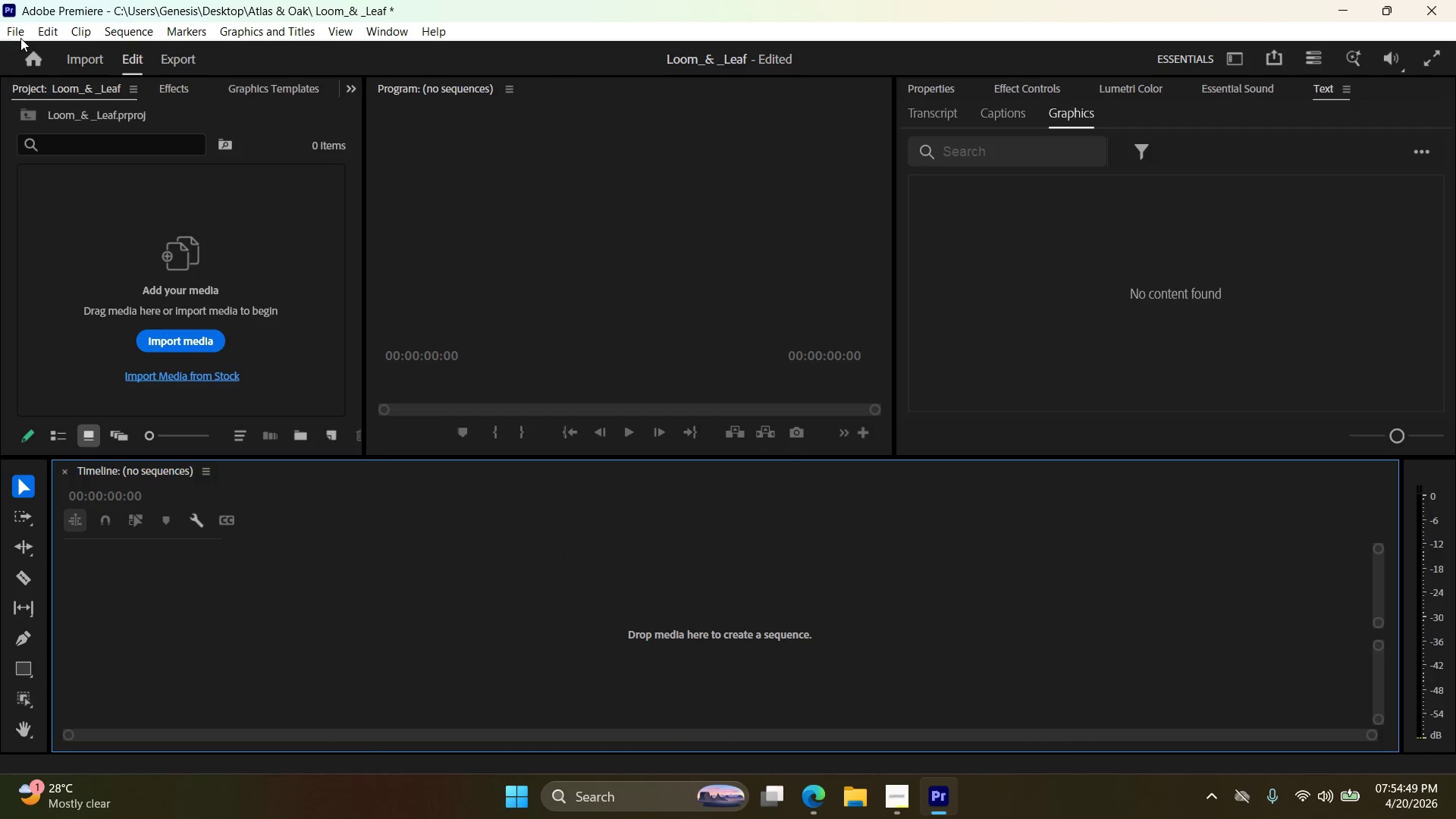 
left_click_drag(start_coordinate=[6, 29], to_coordinate=[10, 31])
 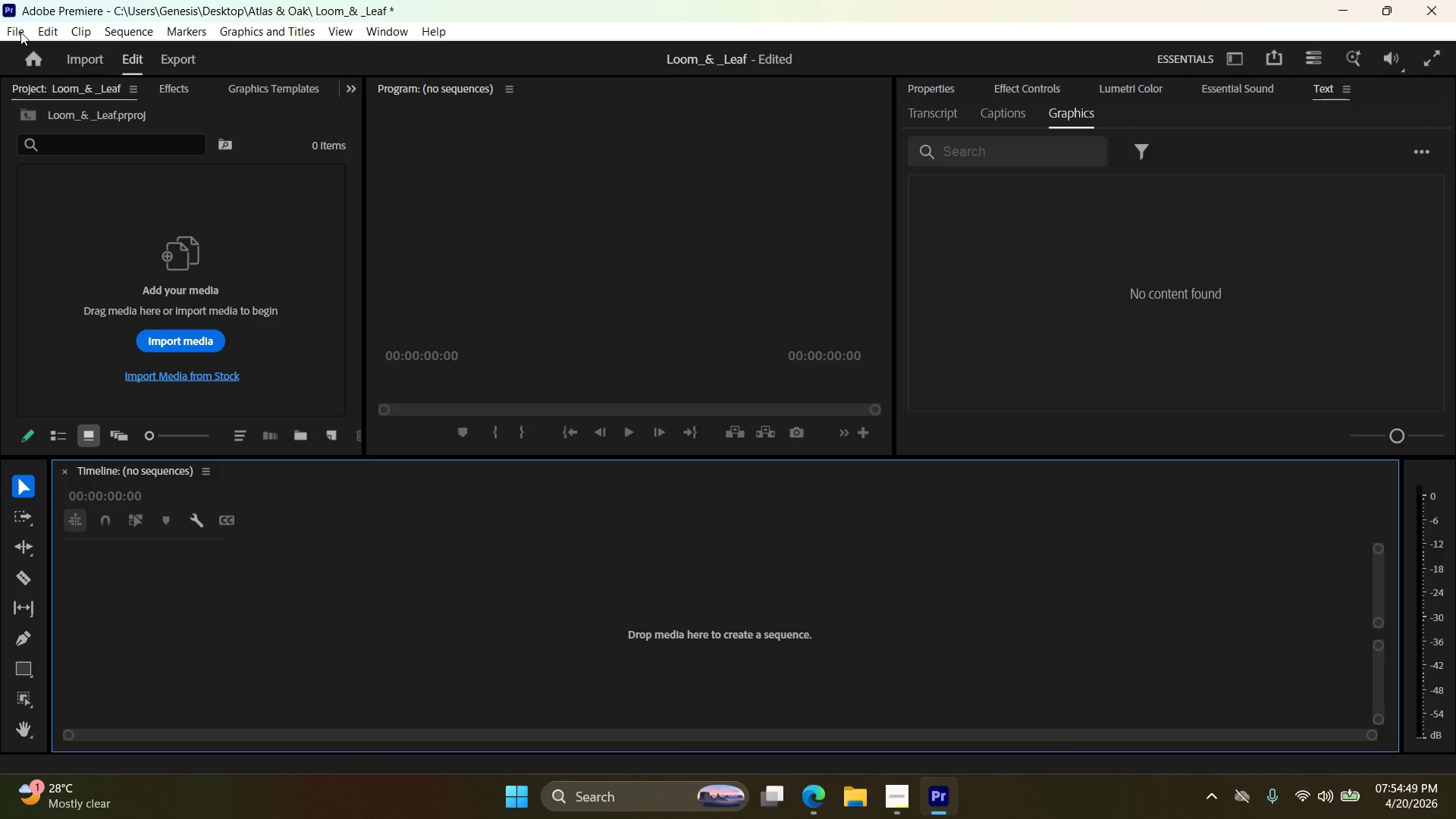 
double_click([20, 32])
 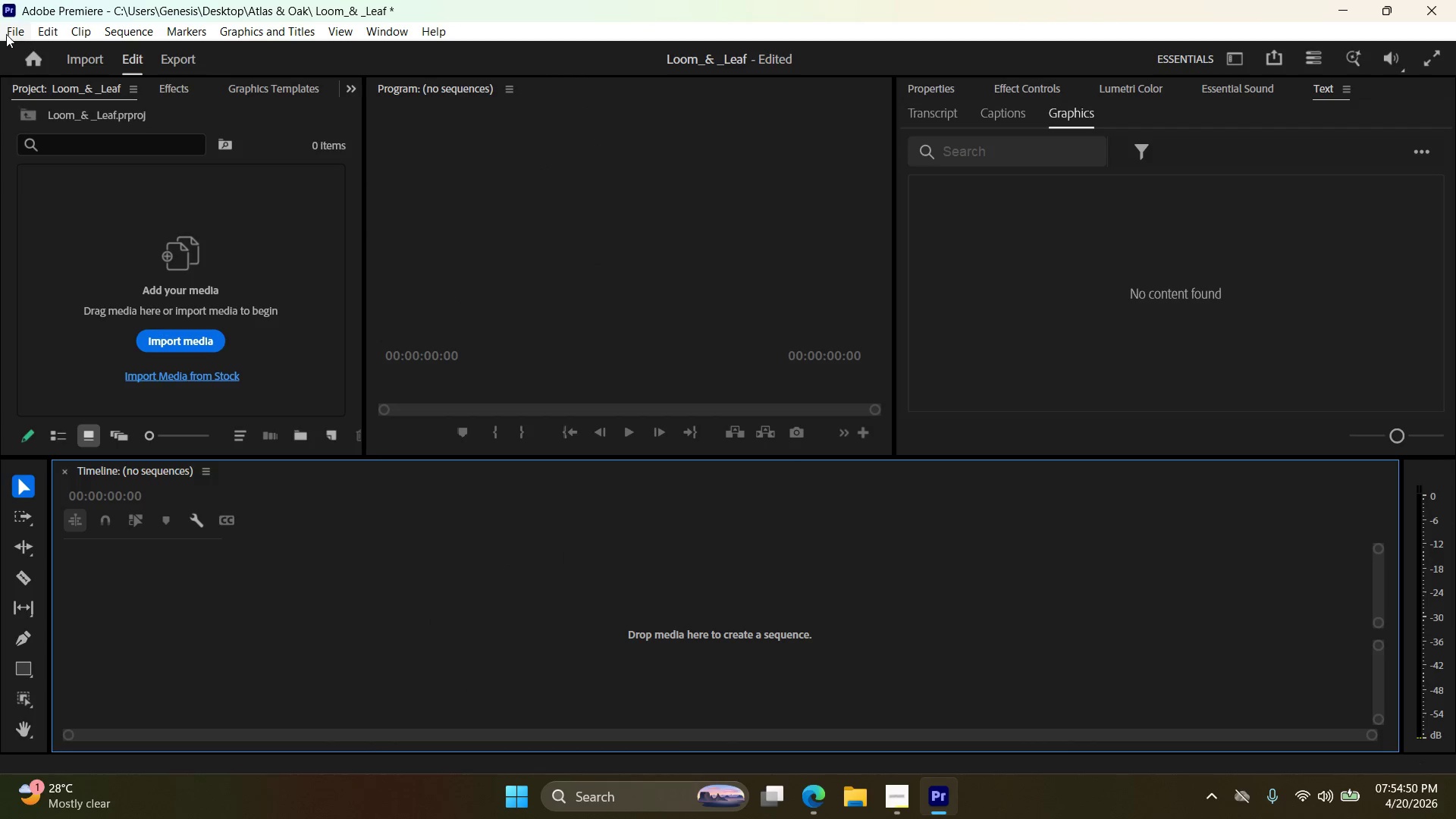 
left_click([17, 33])
 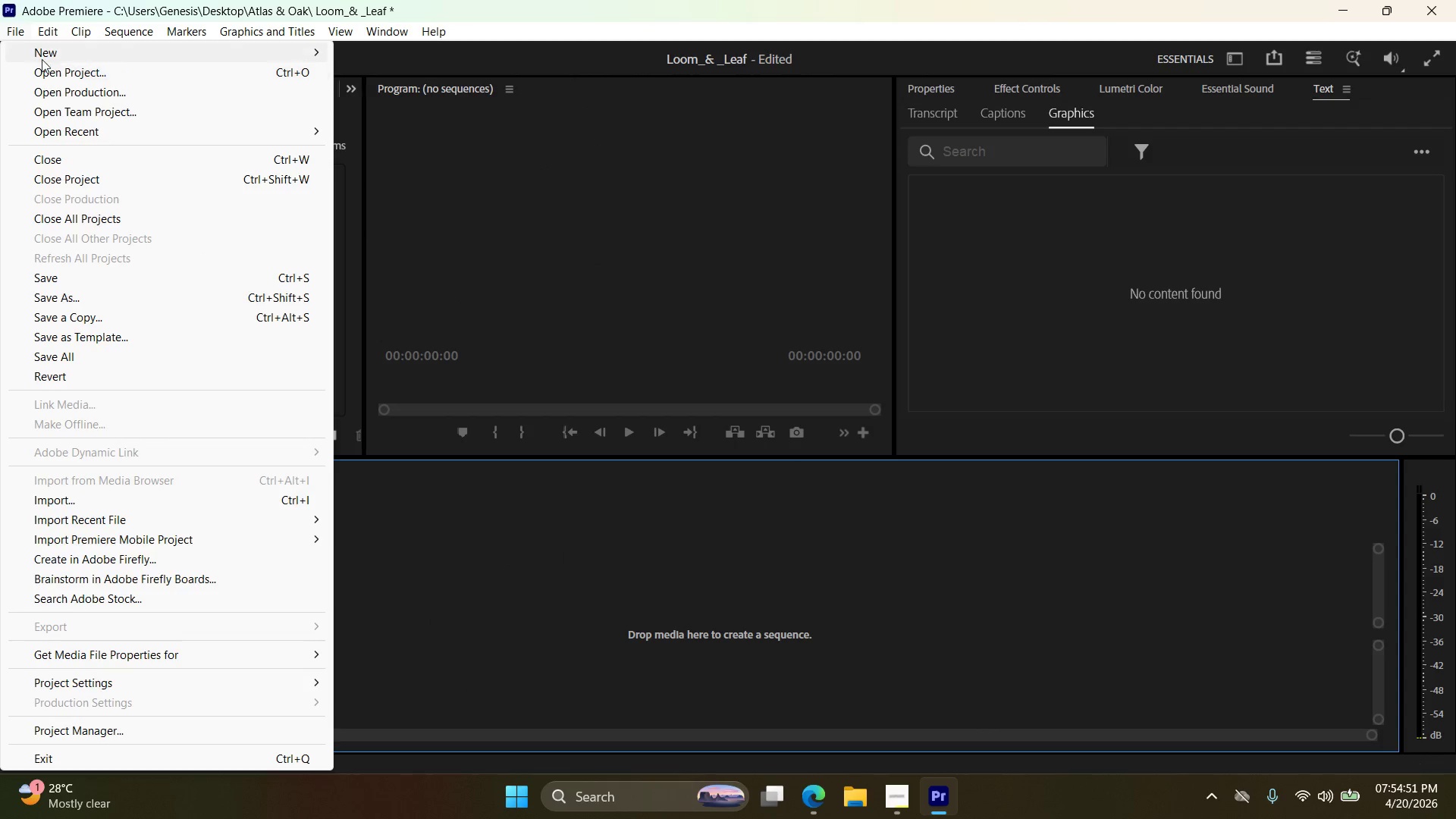 
left_click([45, 59])
 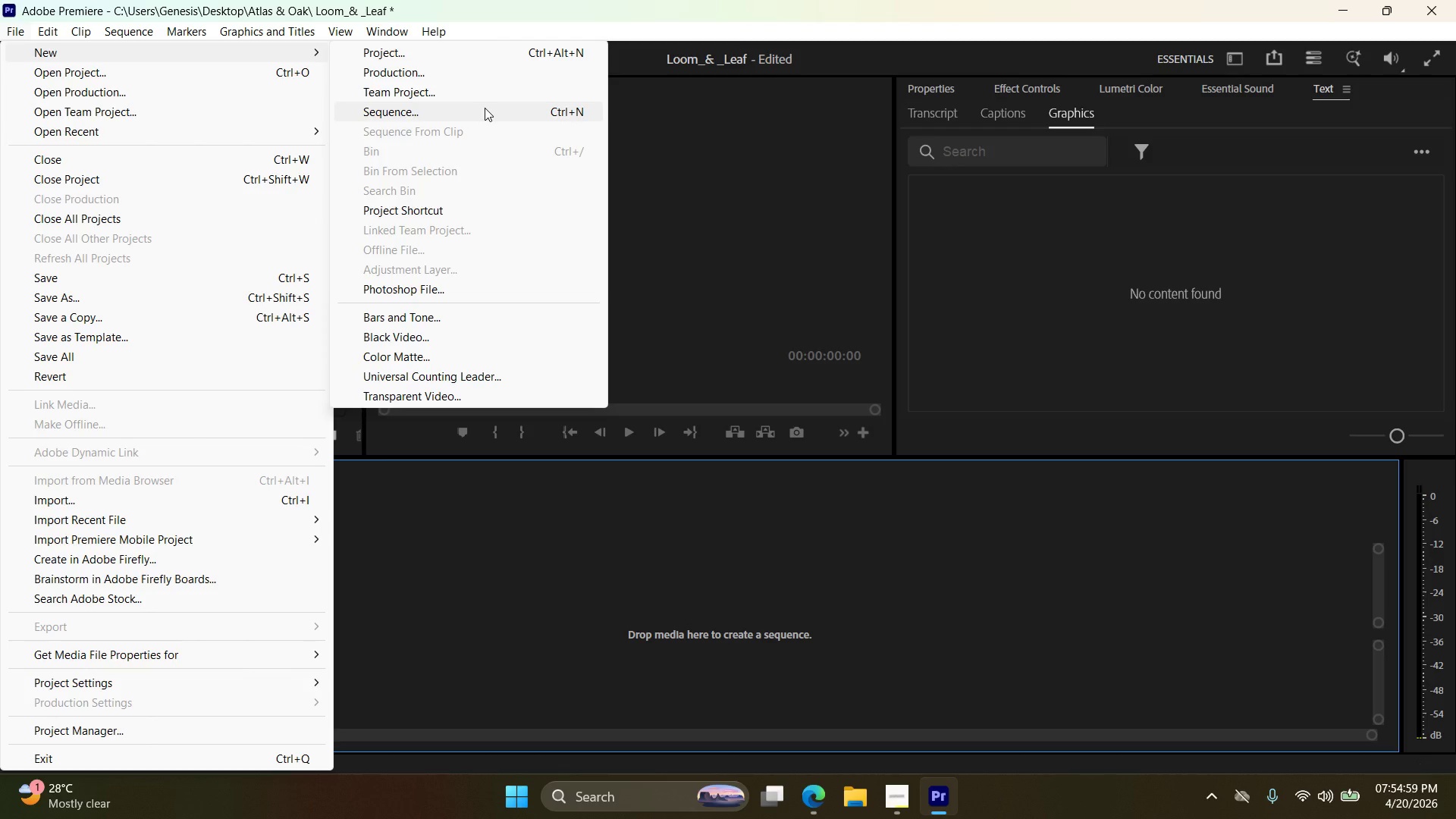 
wait(12.58)
 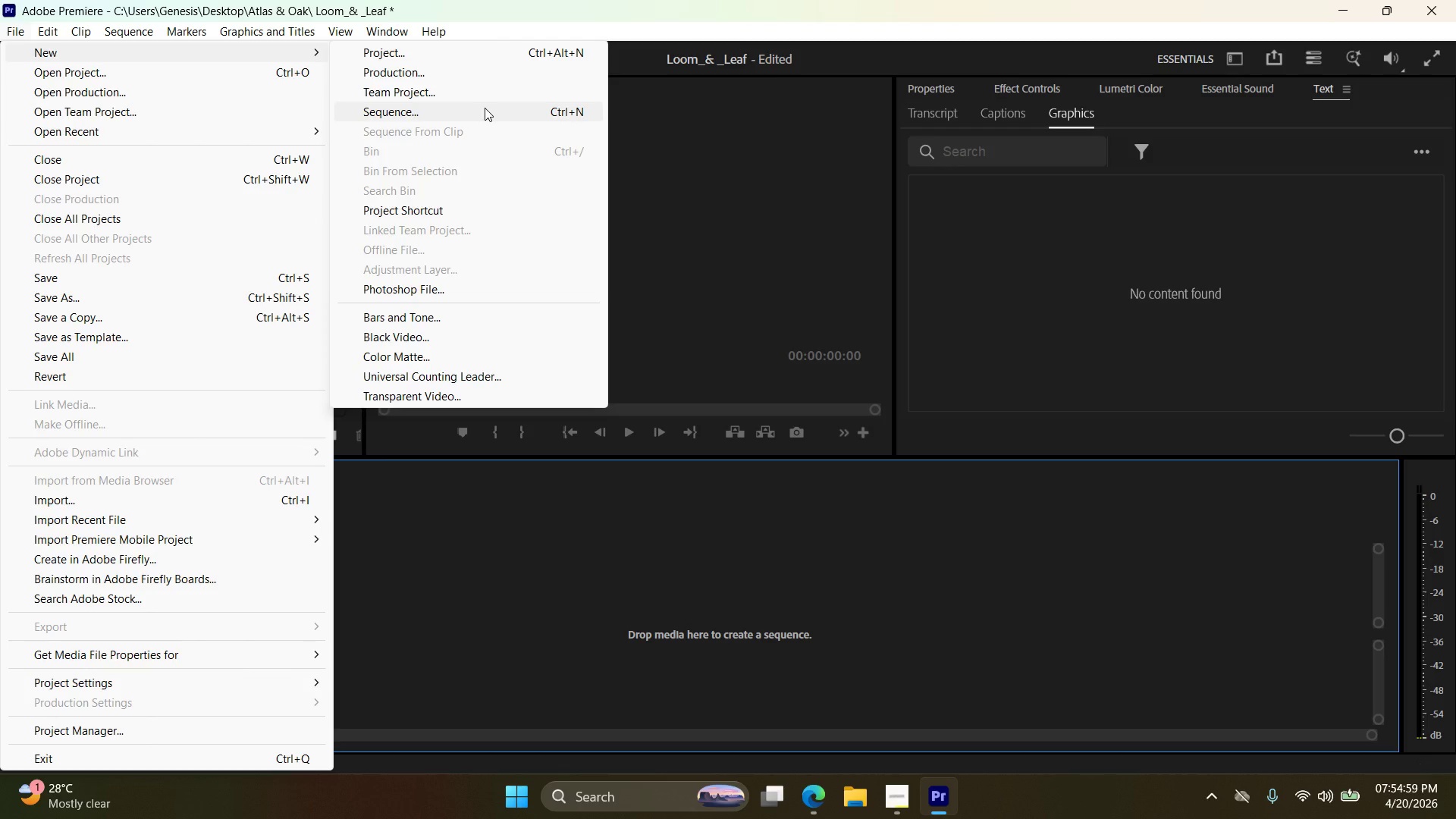 
left_click([595, 176])
 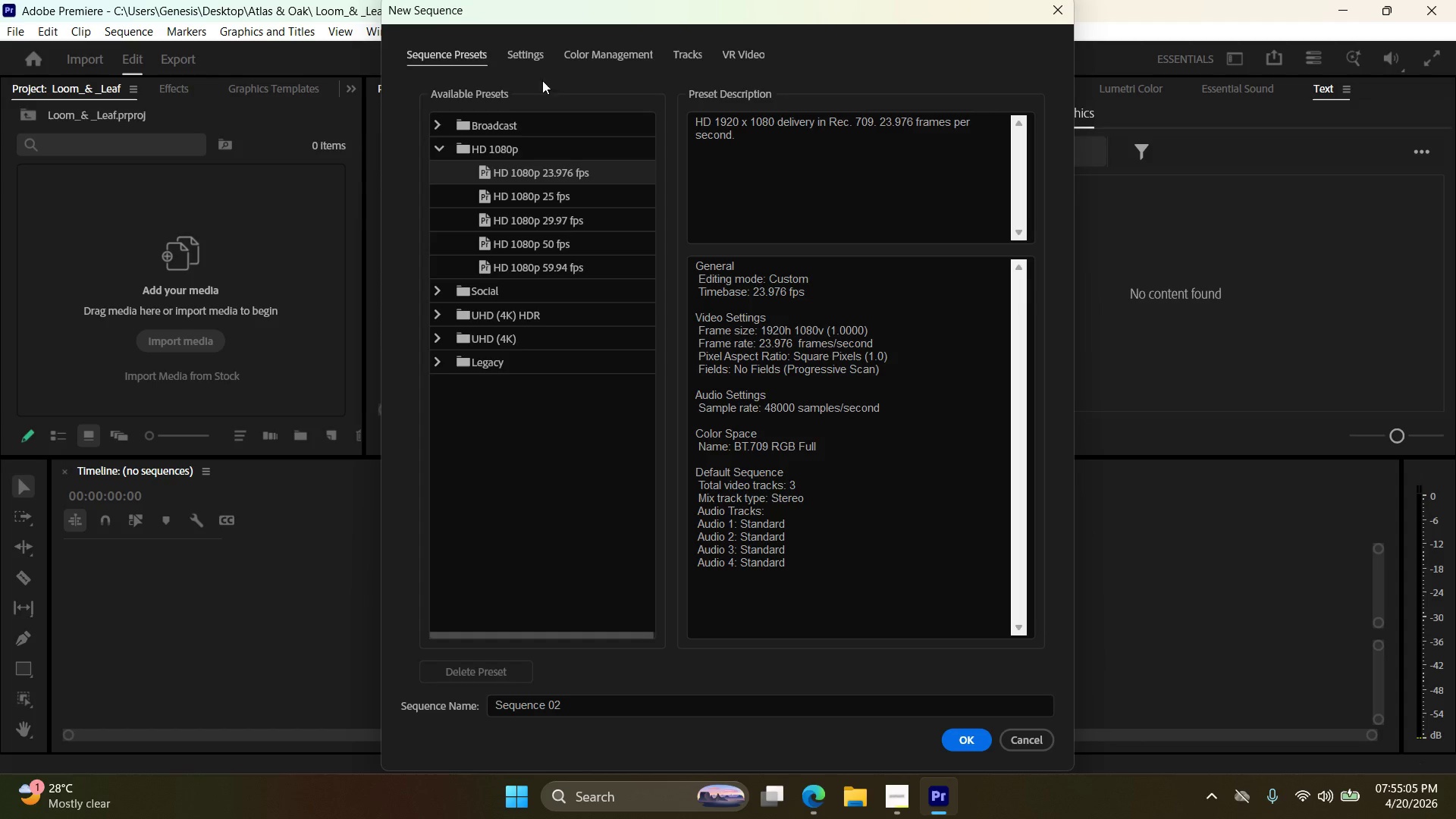 
left_click([523, 58])
 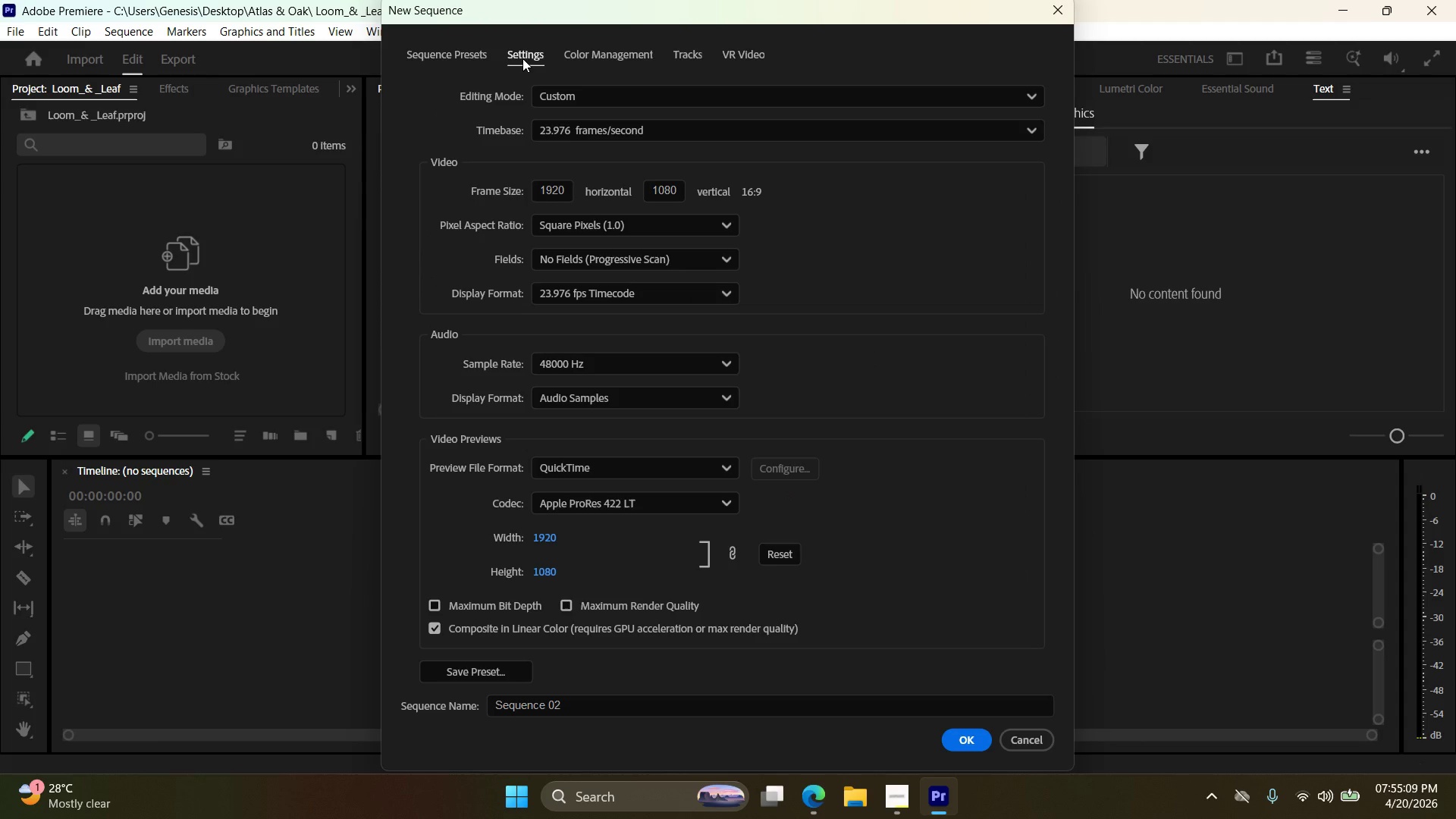 
wait(8.61)
 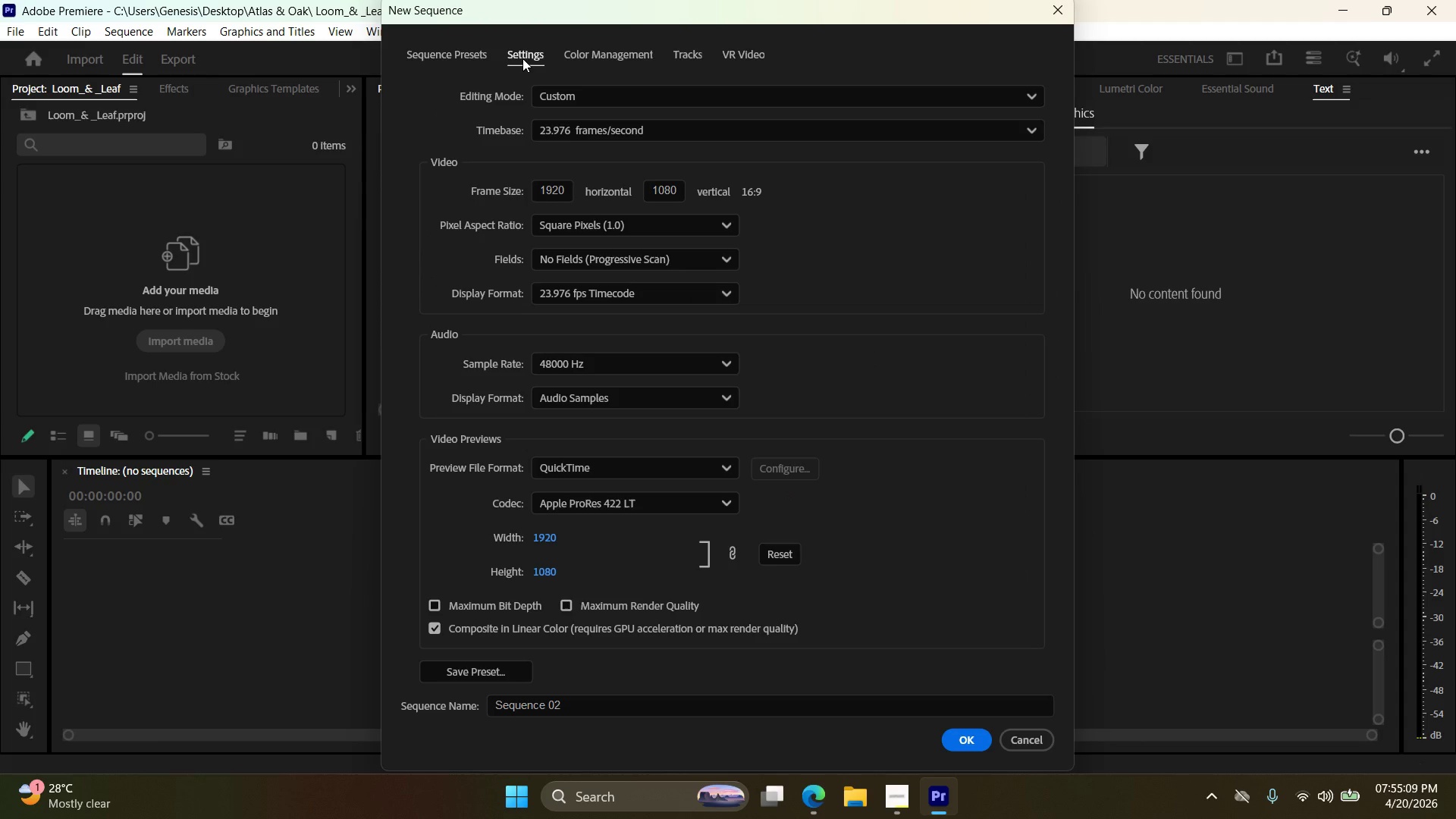 
left_click([704, 132])
 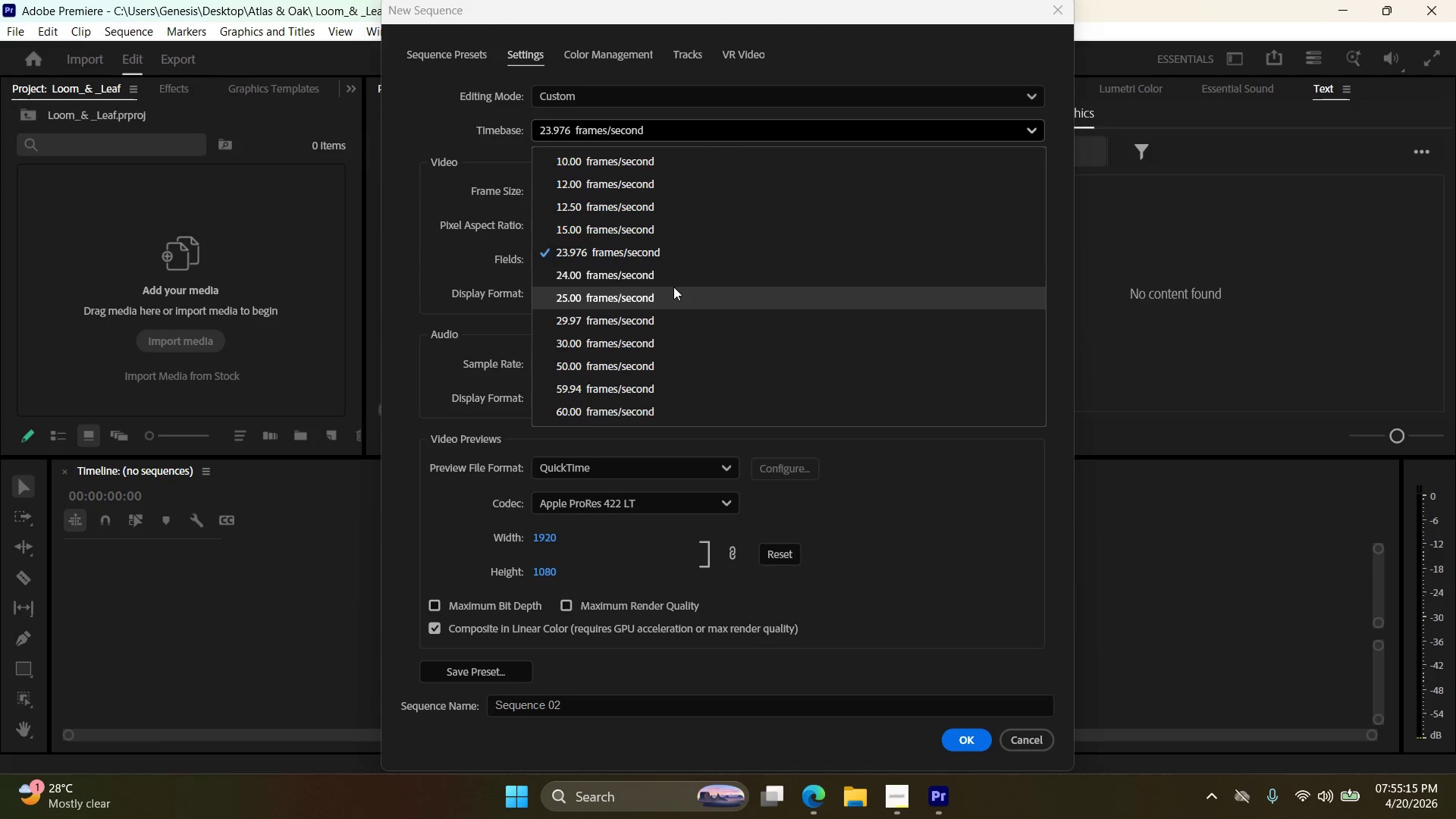 
left_click([673, 276])
 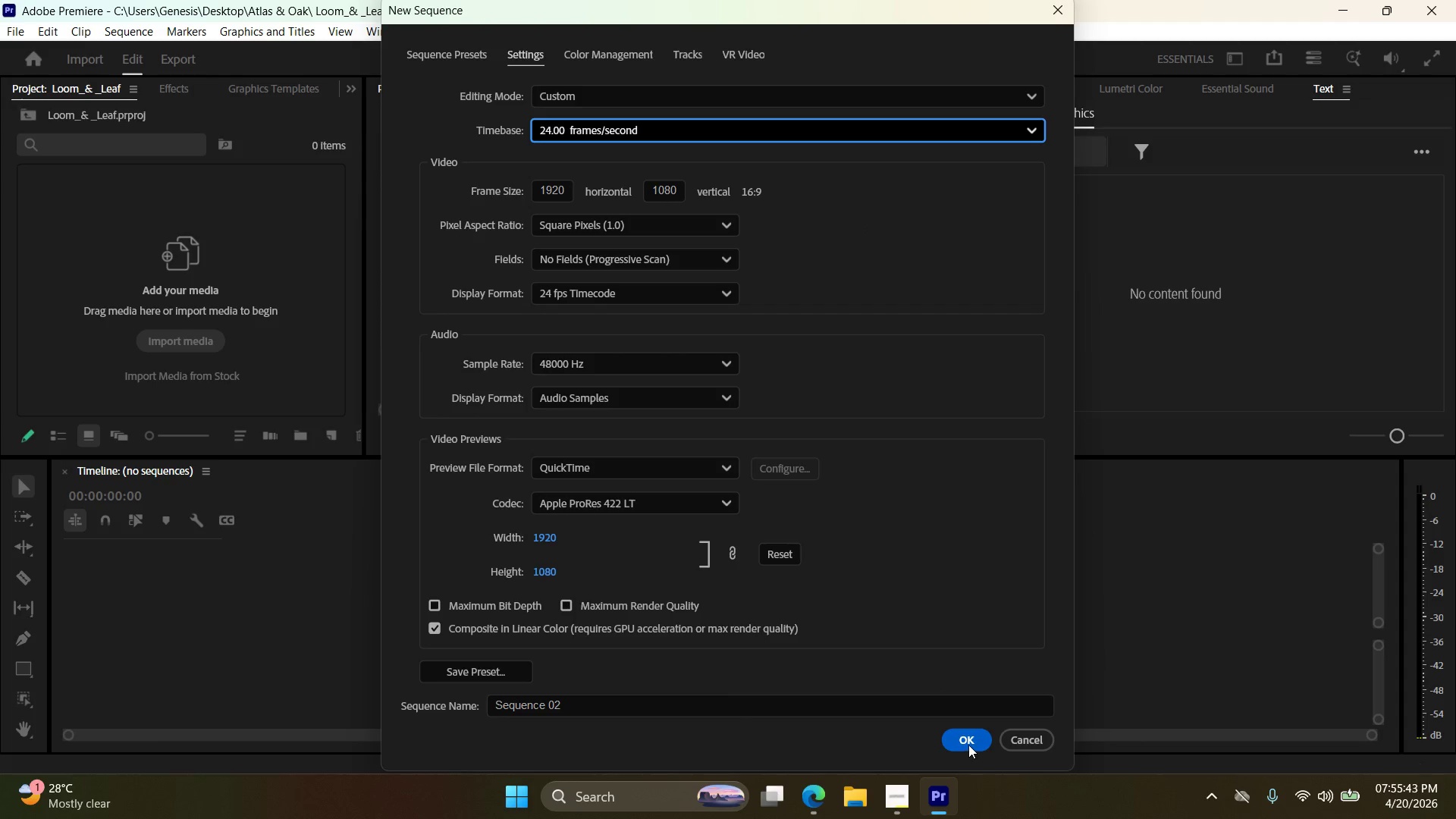 
wait(32.91)
 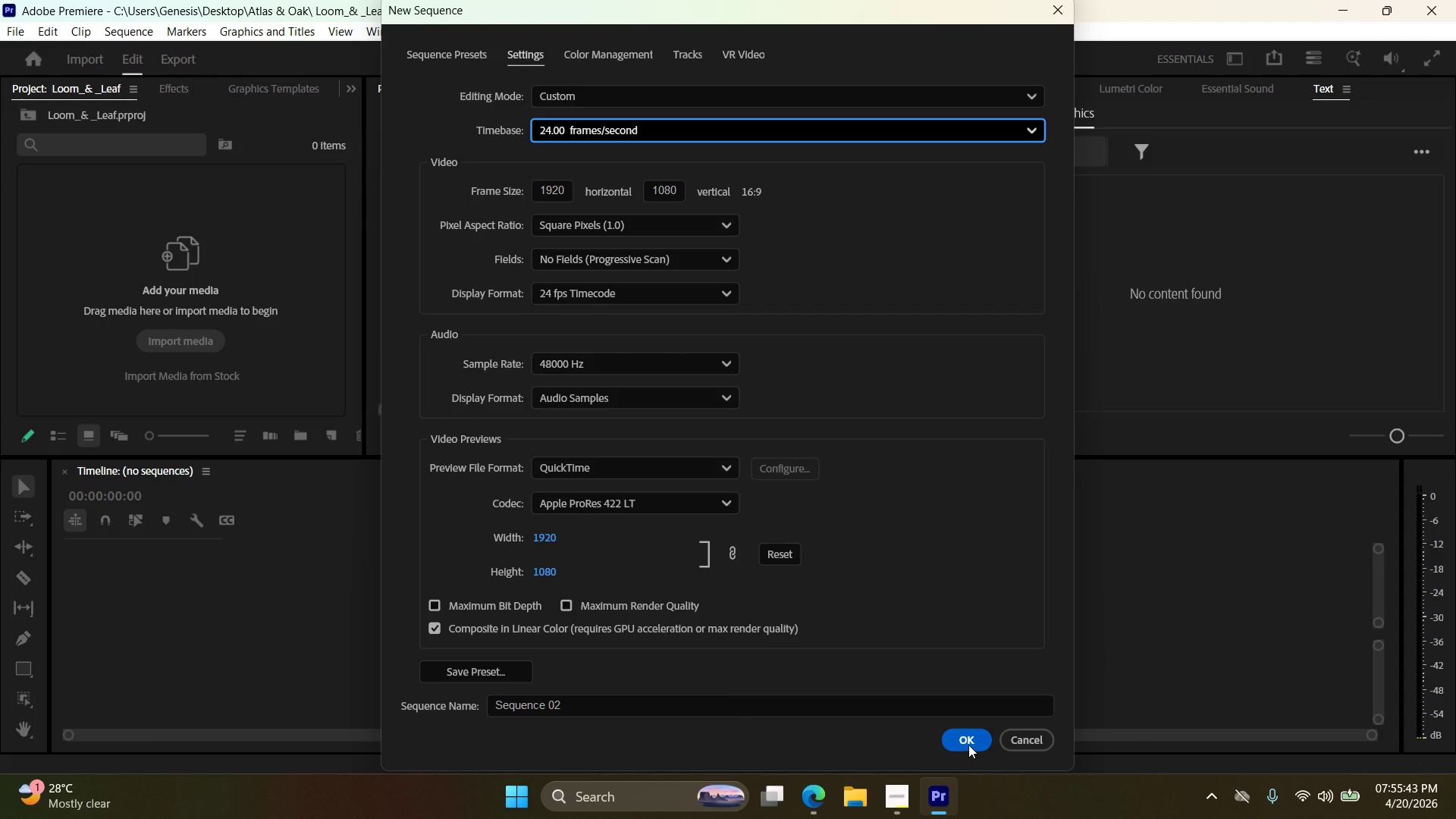 
double_click([898, 800])